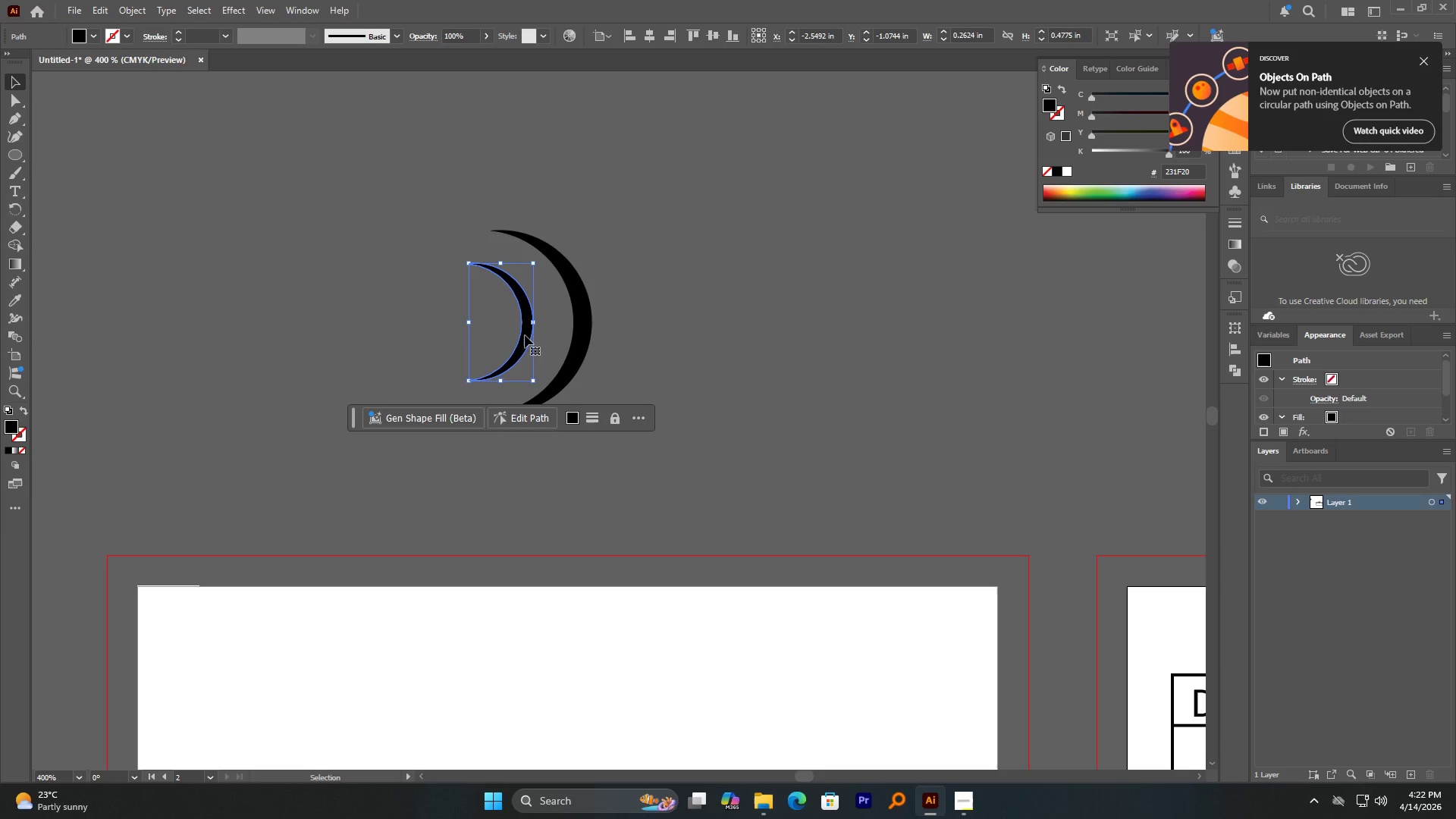 
hold_key(key=AltLeft, duration=2.48)
left_click_drag(start_coordinate=[525, 335], to_coordinate=[484, 337])
 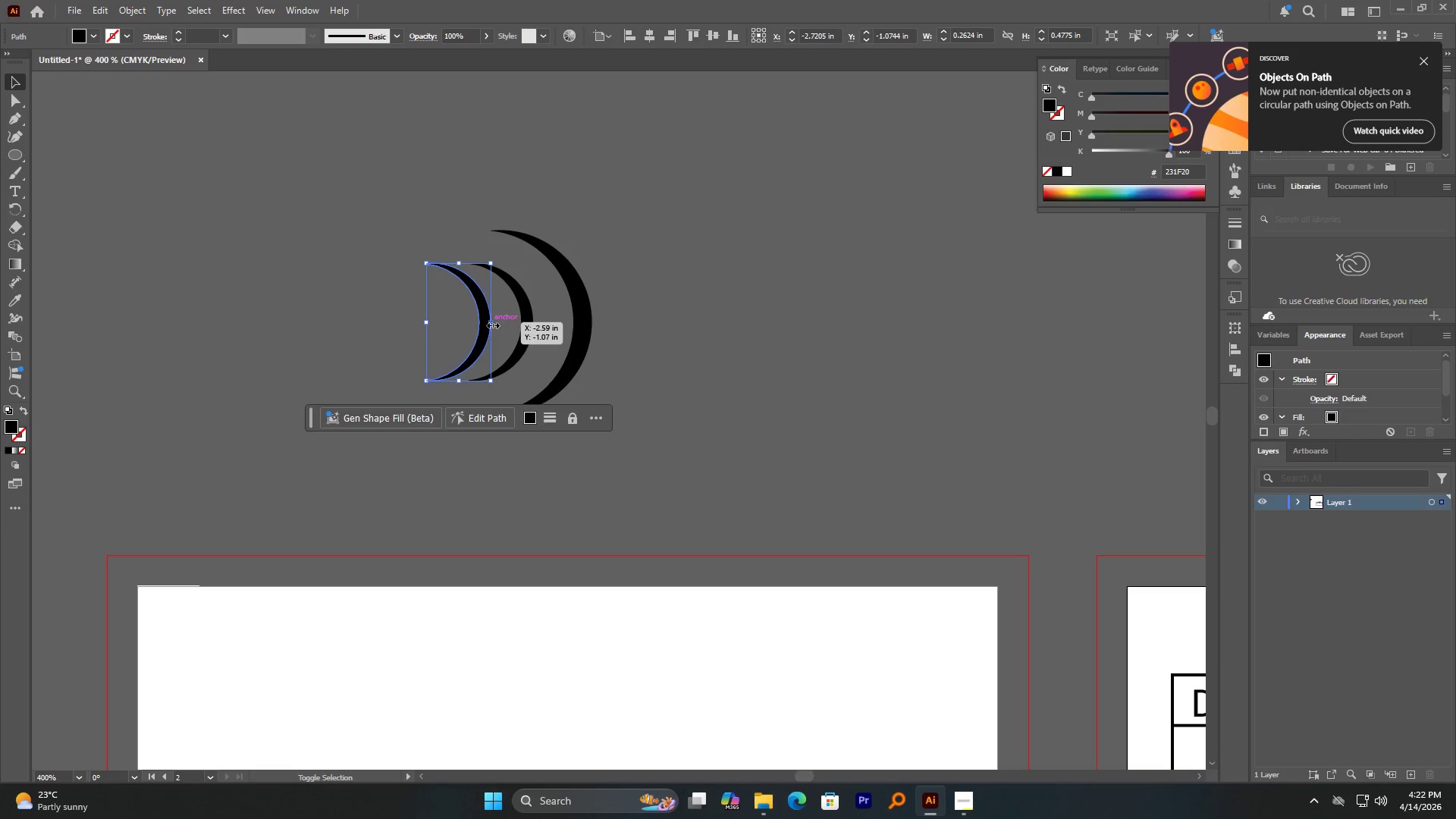 
hold_key(key=ShiftLeft, duration=2.36)
left_click_drag(start_coordinate=[491, 324], to_coordinate=[480, 324])
 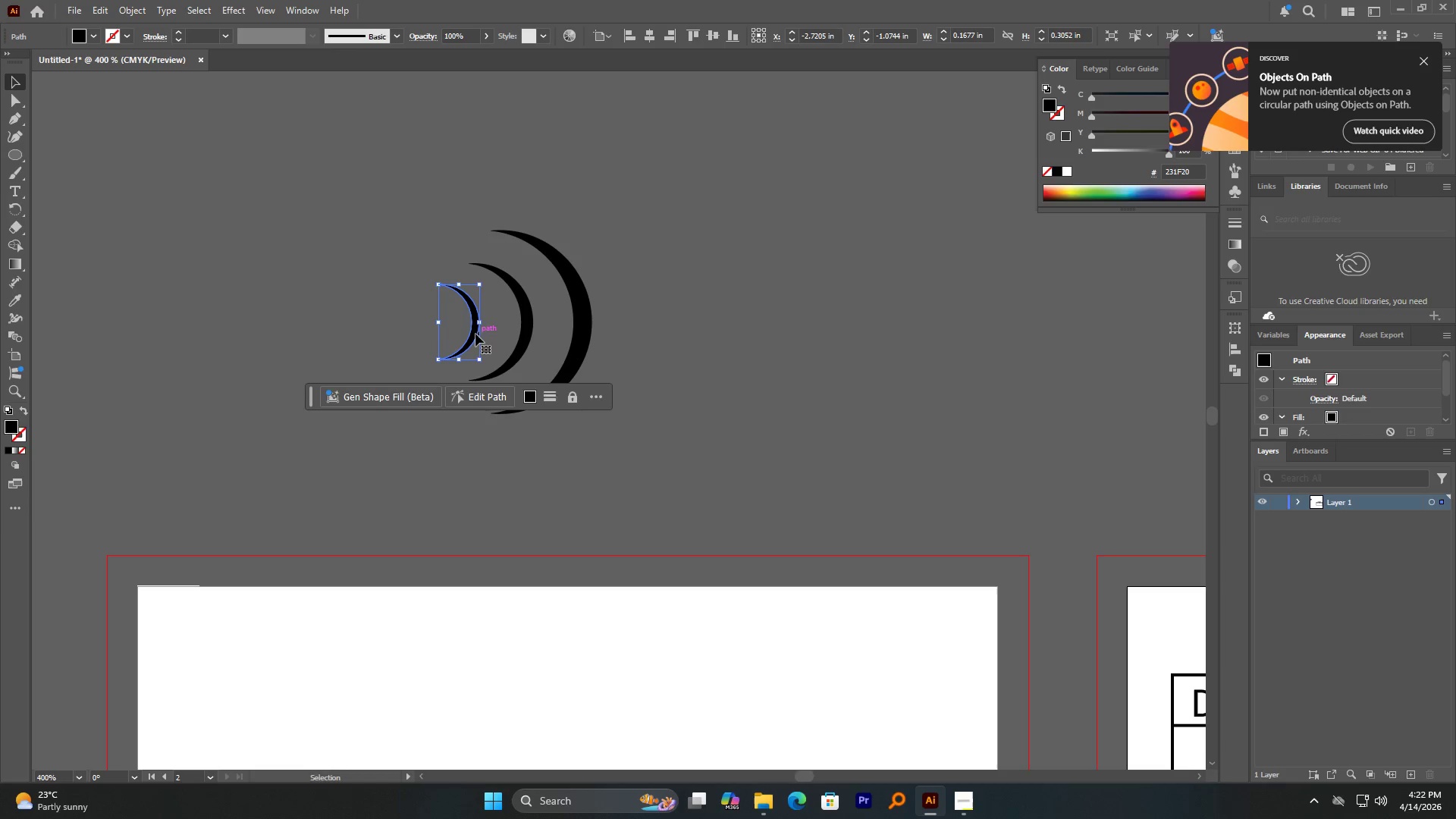 
left_click_drag(start_coordinate=[476, 334], to_coordinate=[487, 334])
 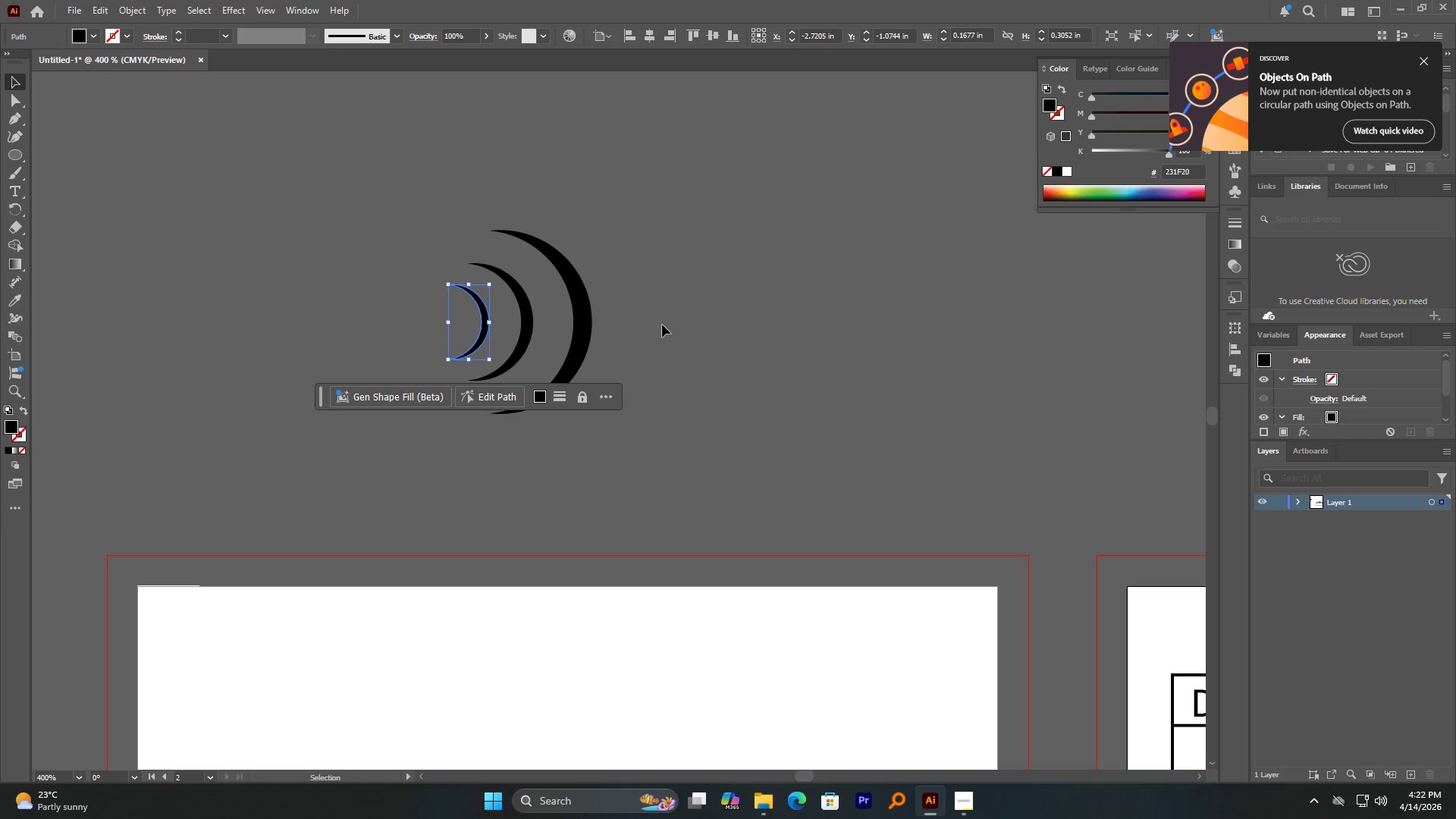 
left_click([662, 325])
 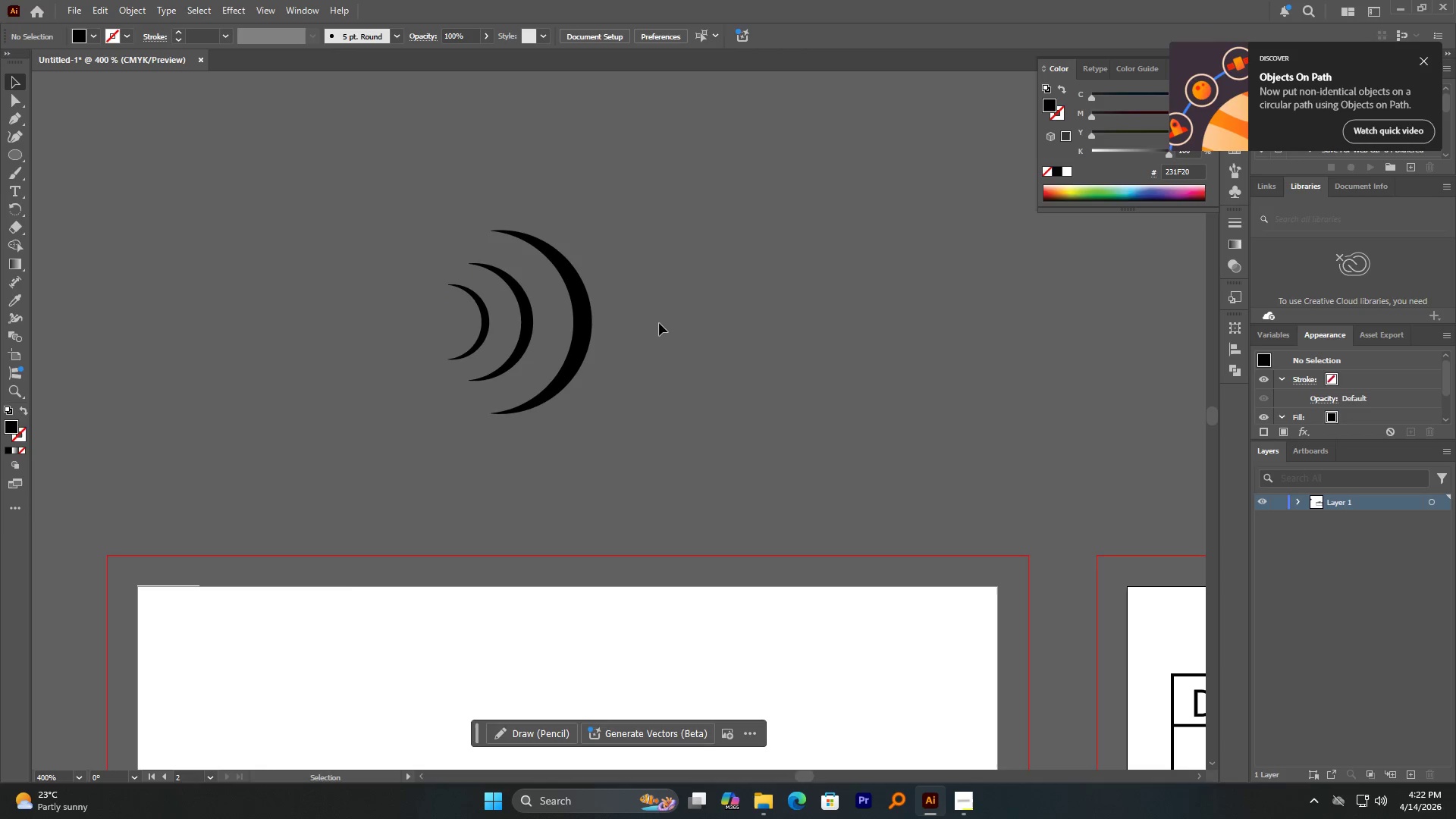 
hold_key(key=AltLeft, duration=0.86)
scroll: coordinate [654, 323], scroll_direction: down, amount: 2.0
 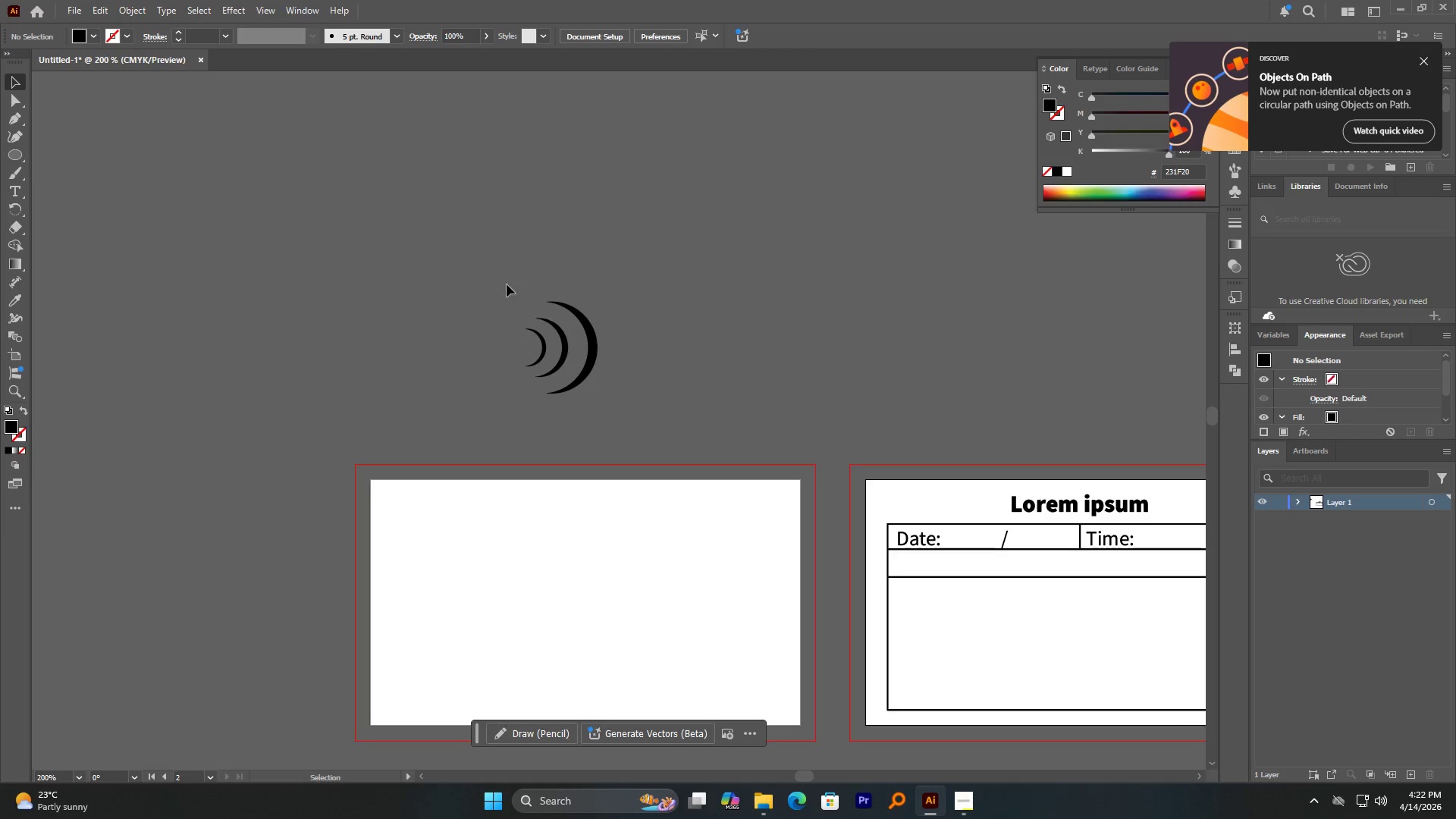 
left_click_drag(start_coordinate=[505, 284], to_coordinate=[616, 394])
 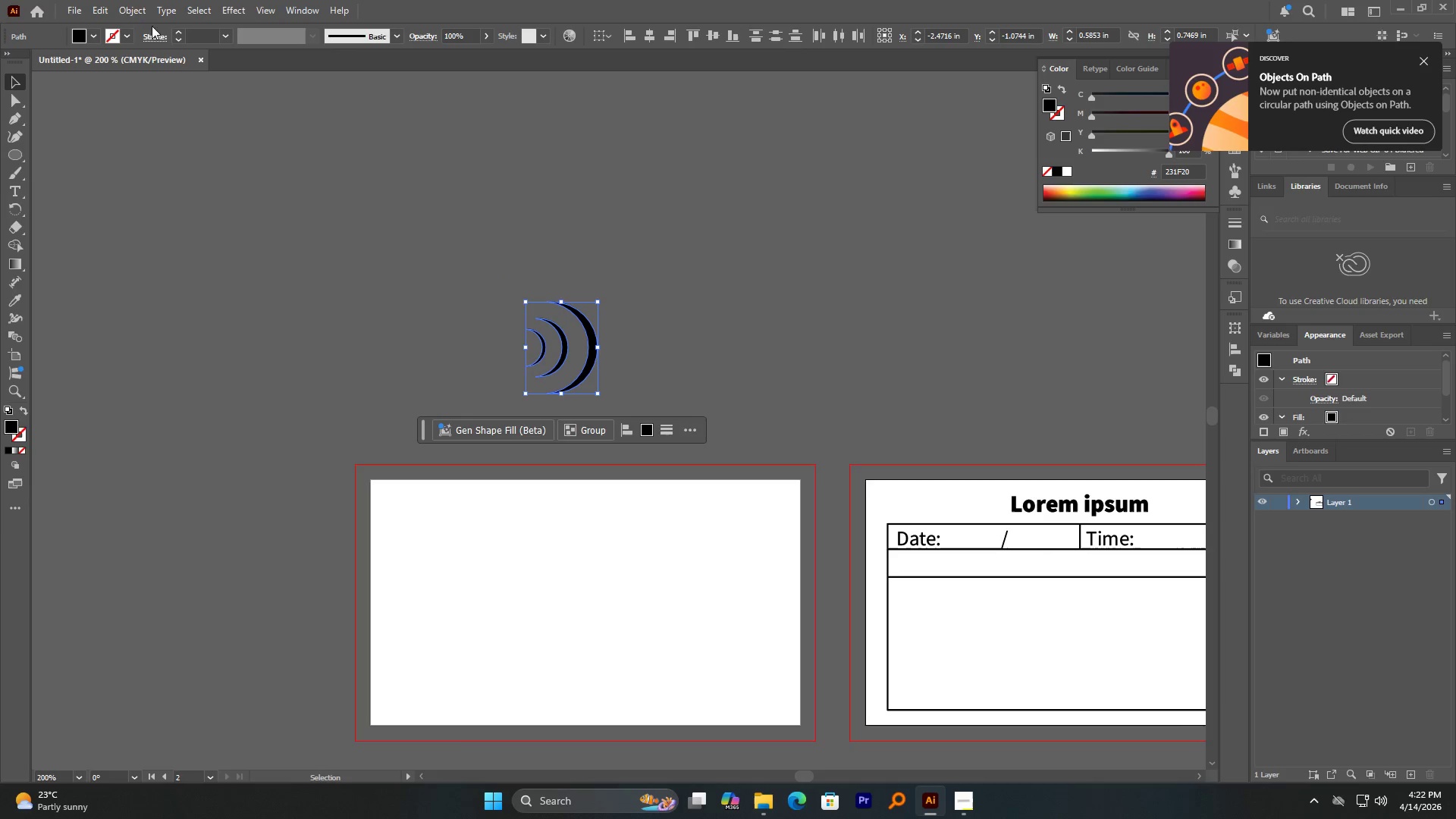 
left_click([133, 6])
 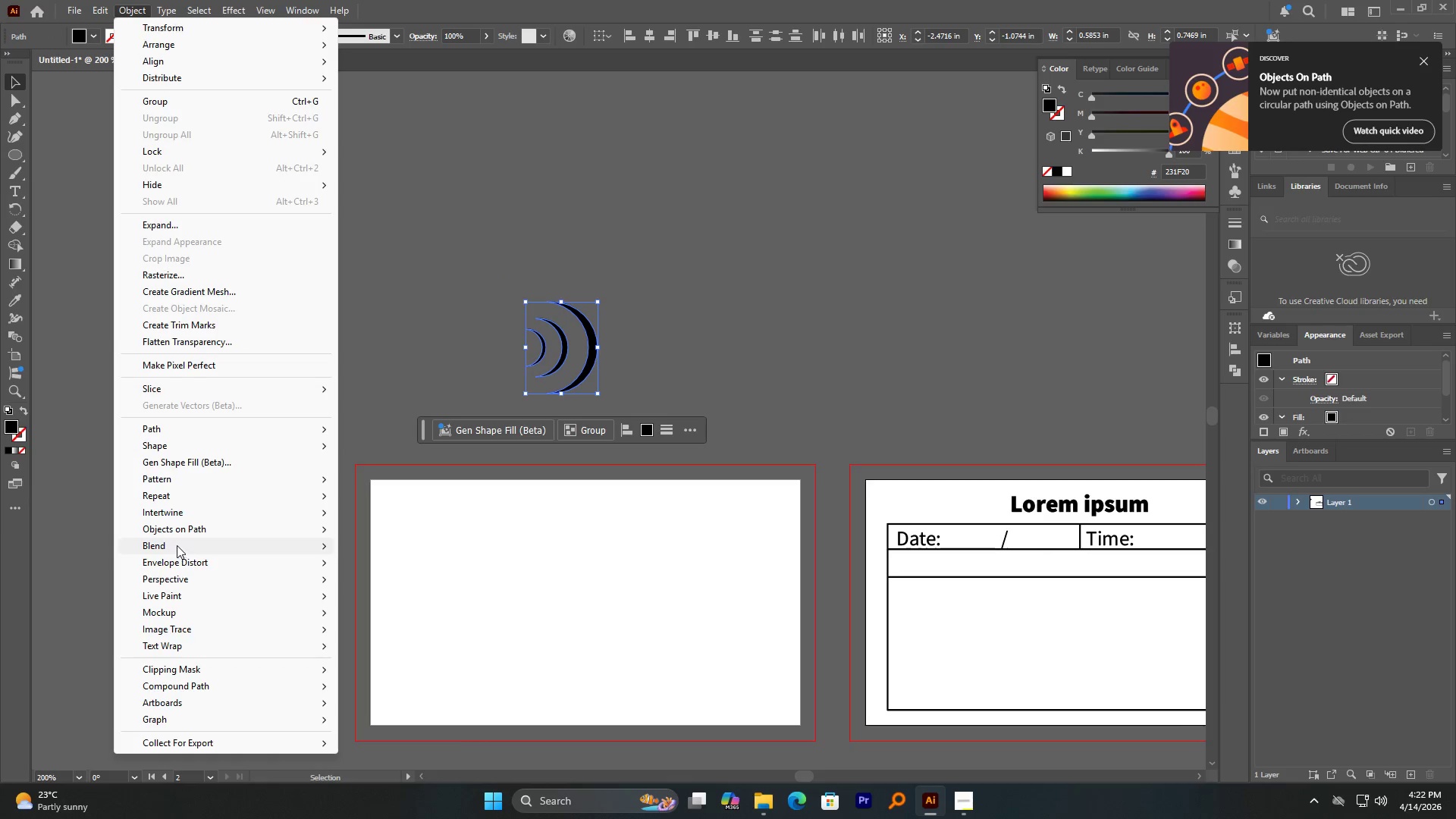 
left_click([183, 500])
 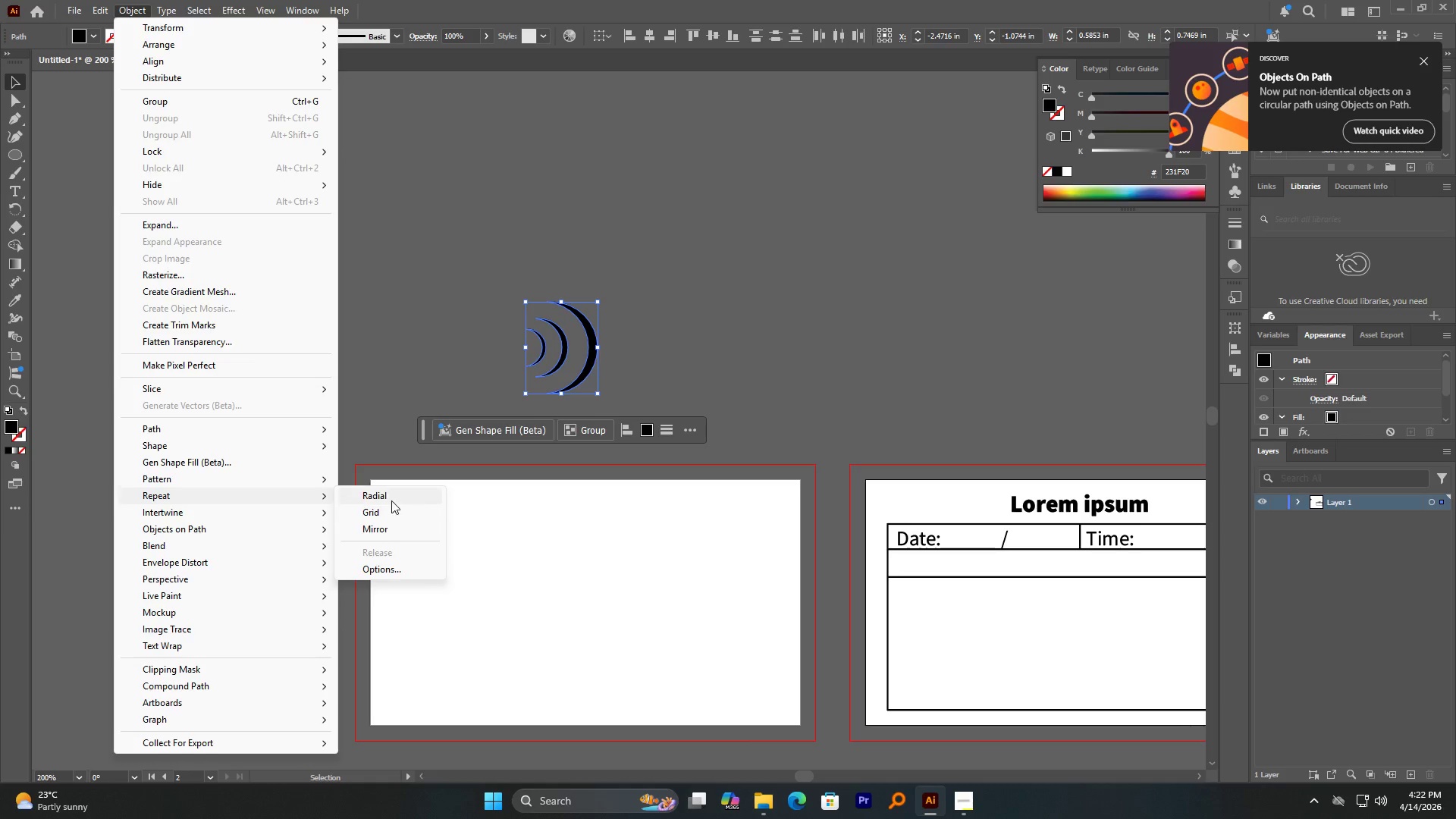 
left_click([385, 496])
 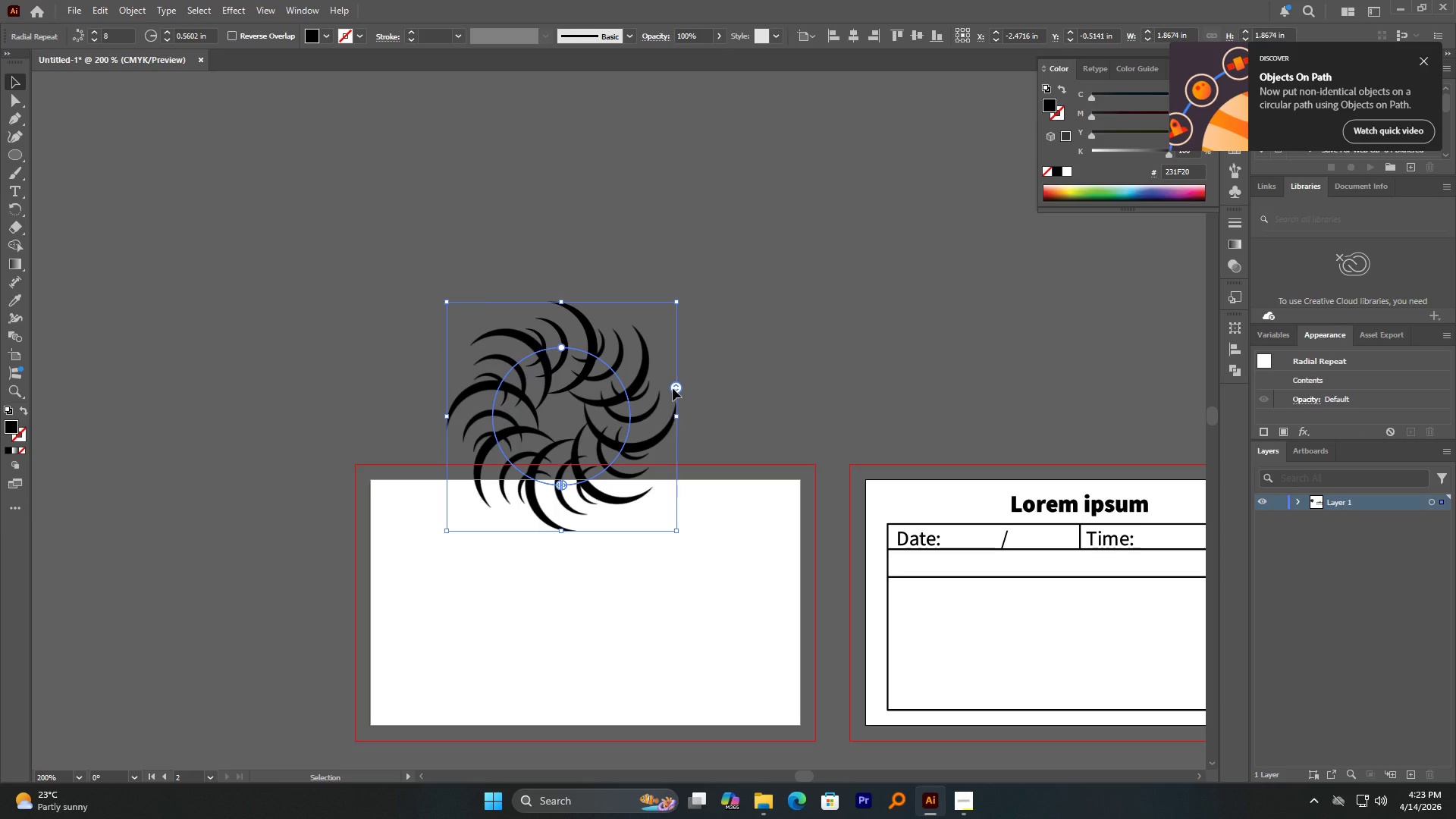 
left_click_drag(start_coordinate=[675, 387], to_coordinate=[669, 415])
 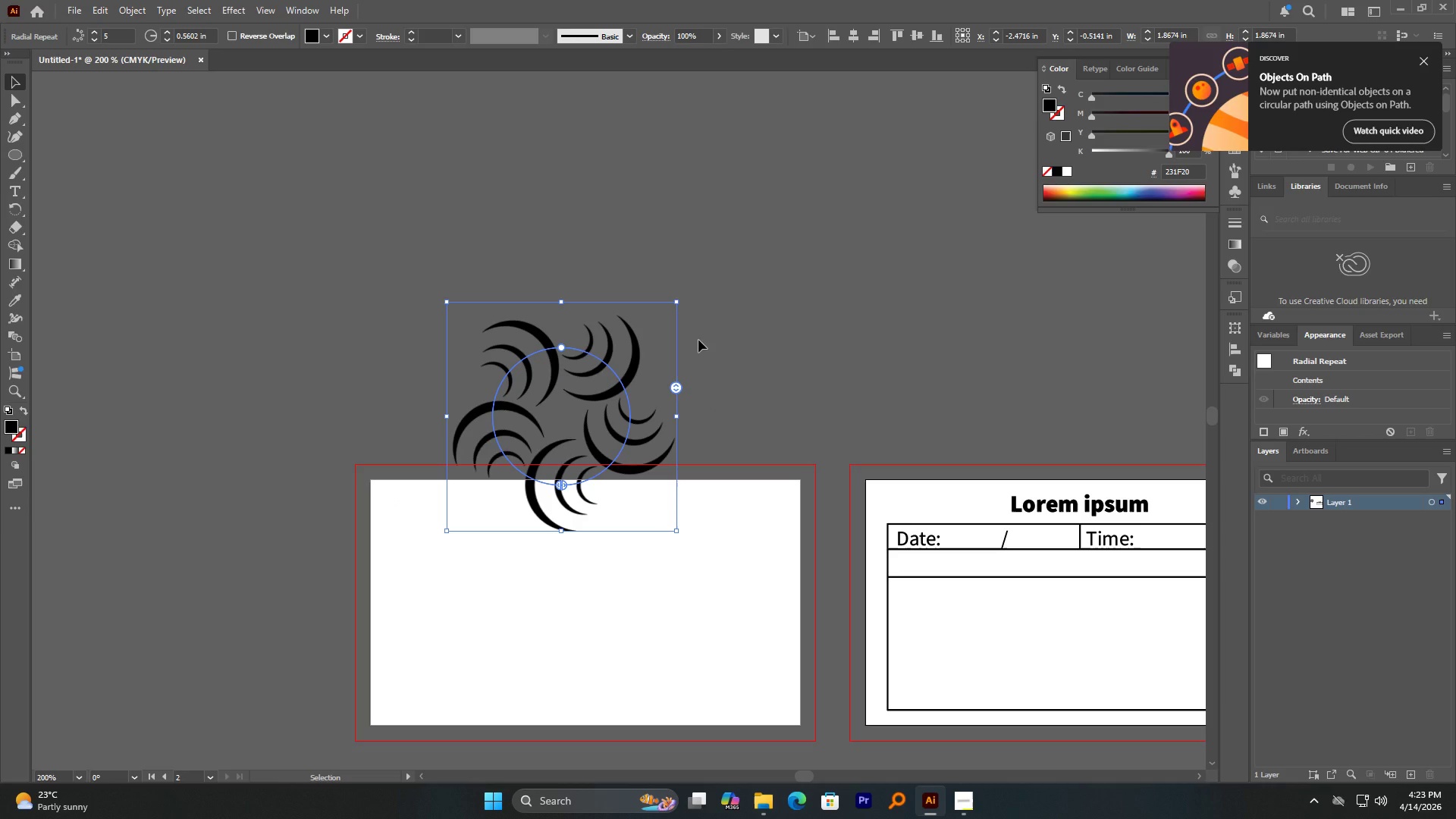 
left_click([698, 340])
 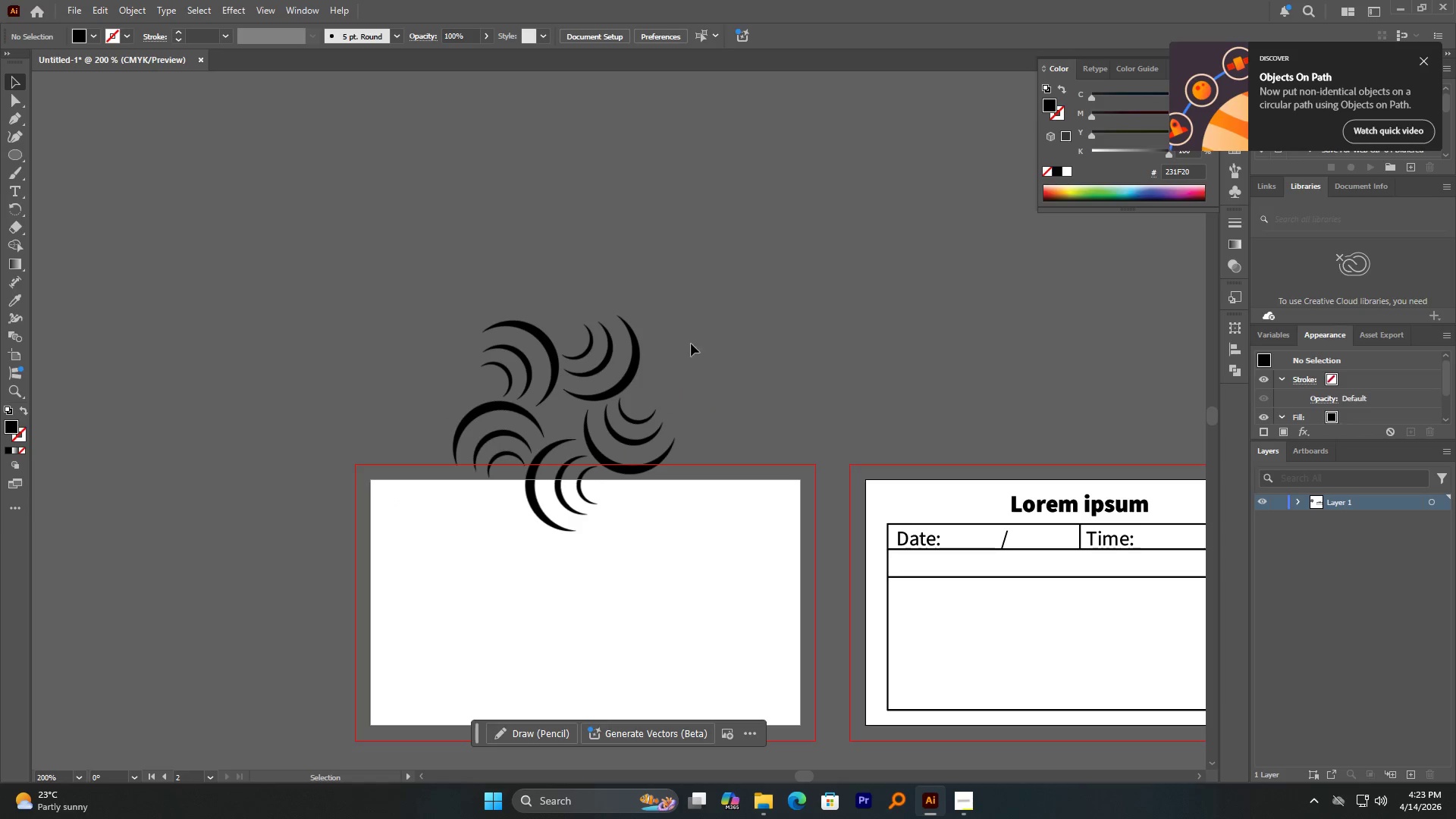 
hold_key(key=AltLeft, duration=1.0)
scroll: coordinate [611, 371], scroll_direction: down, amount: 2.0
 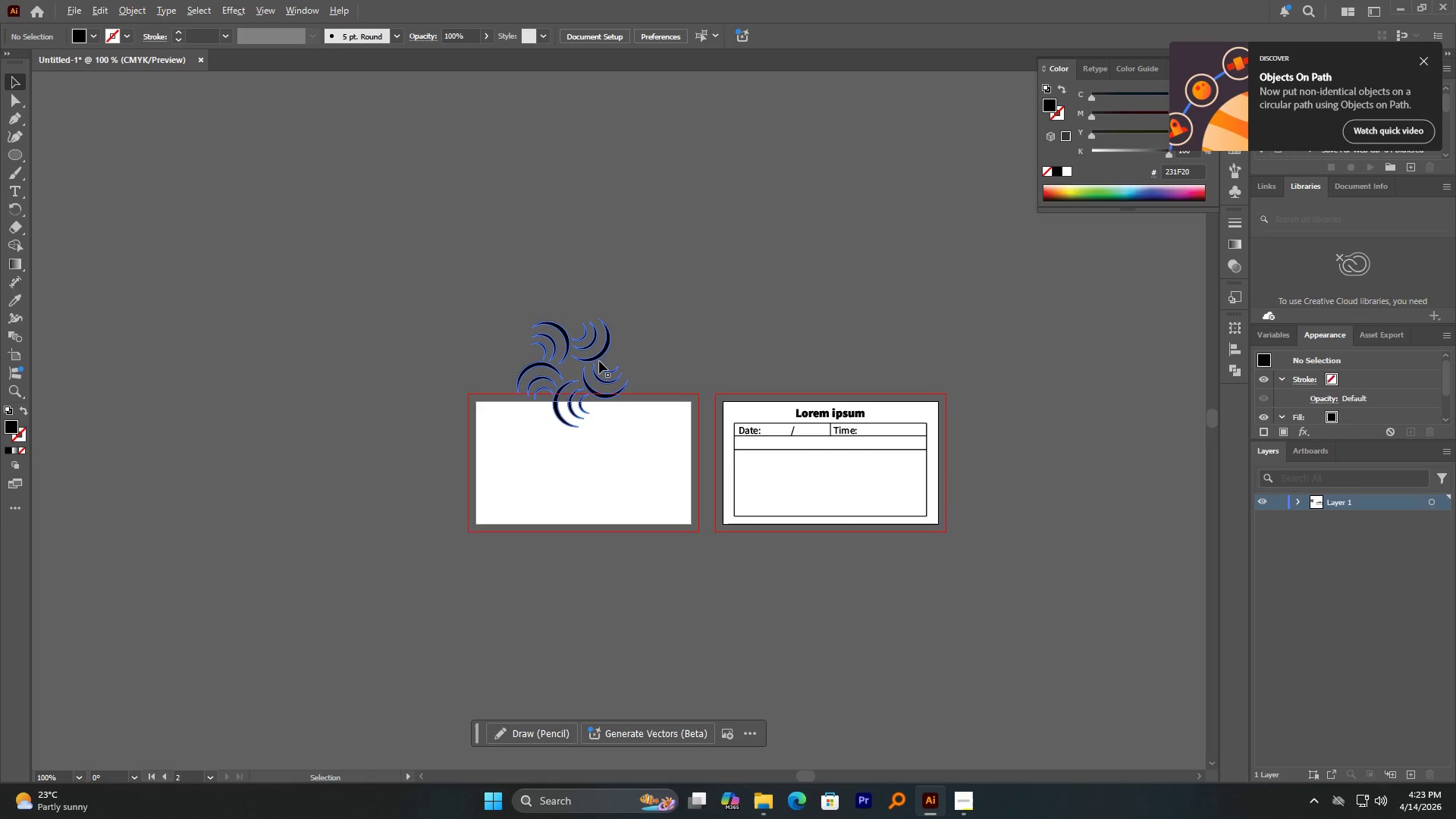 
left_click([599, 364])
 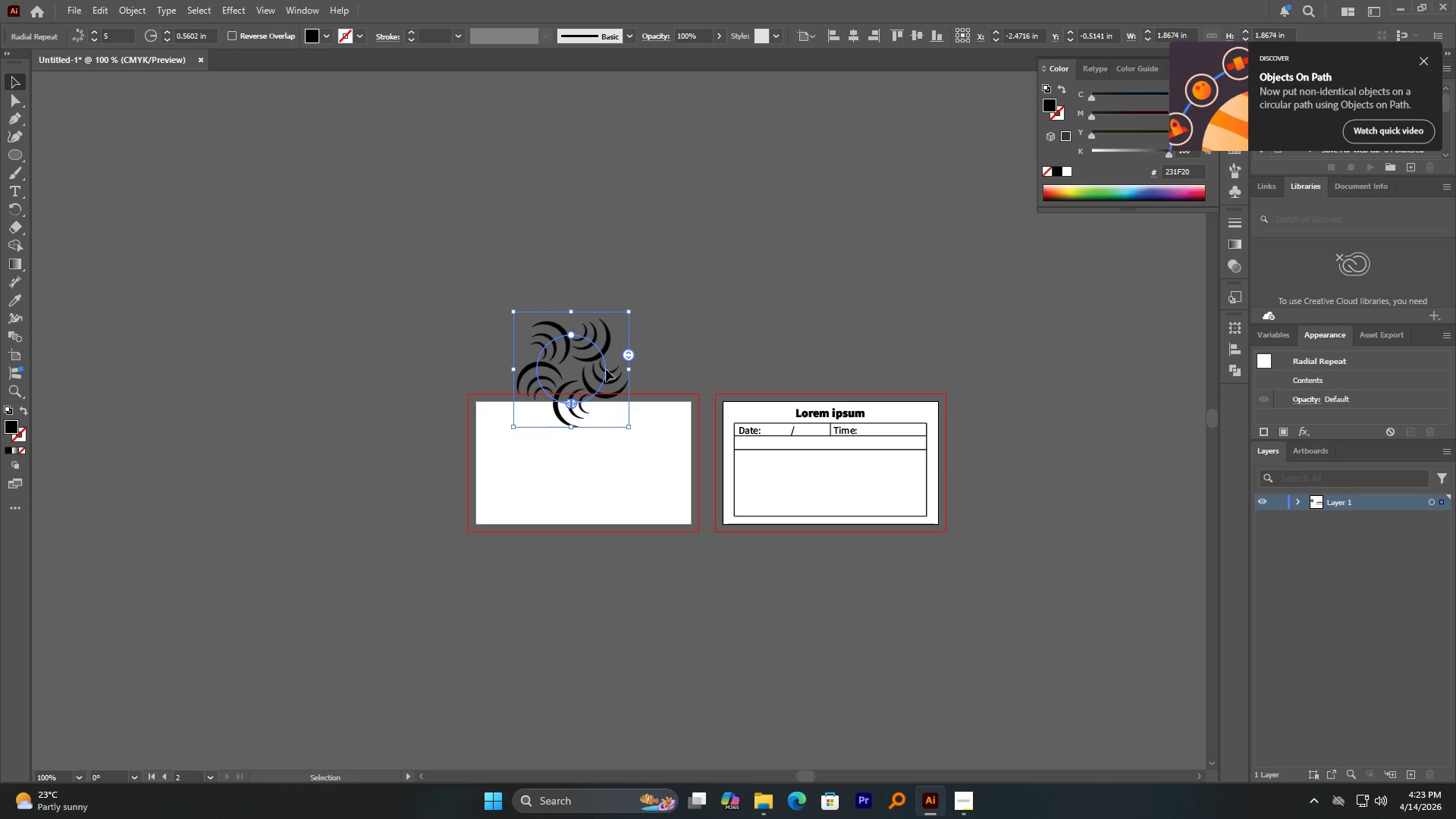 
left_click_drag(start_coordinate=[604, 378], to_coordinate=[577, 338])
 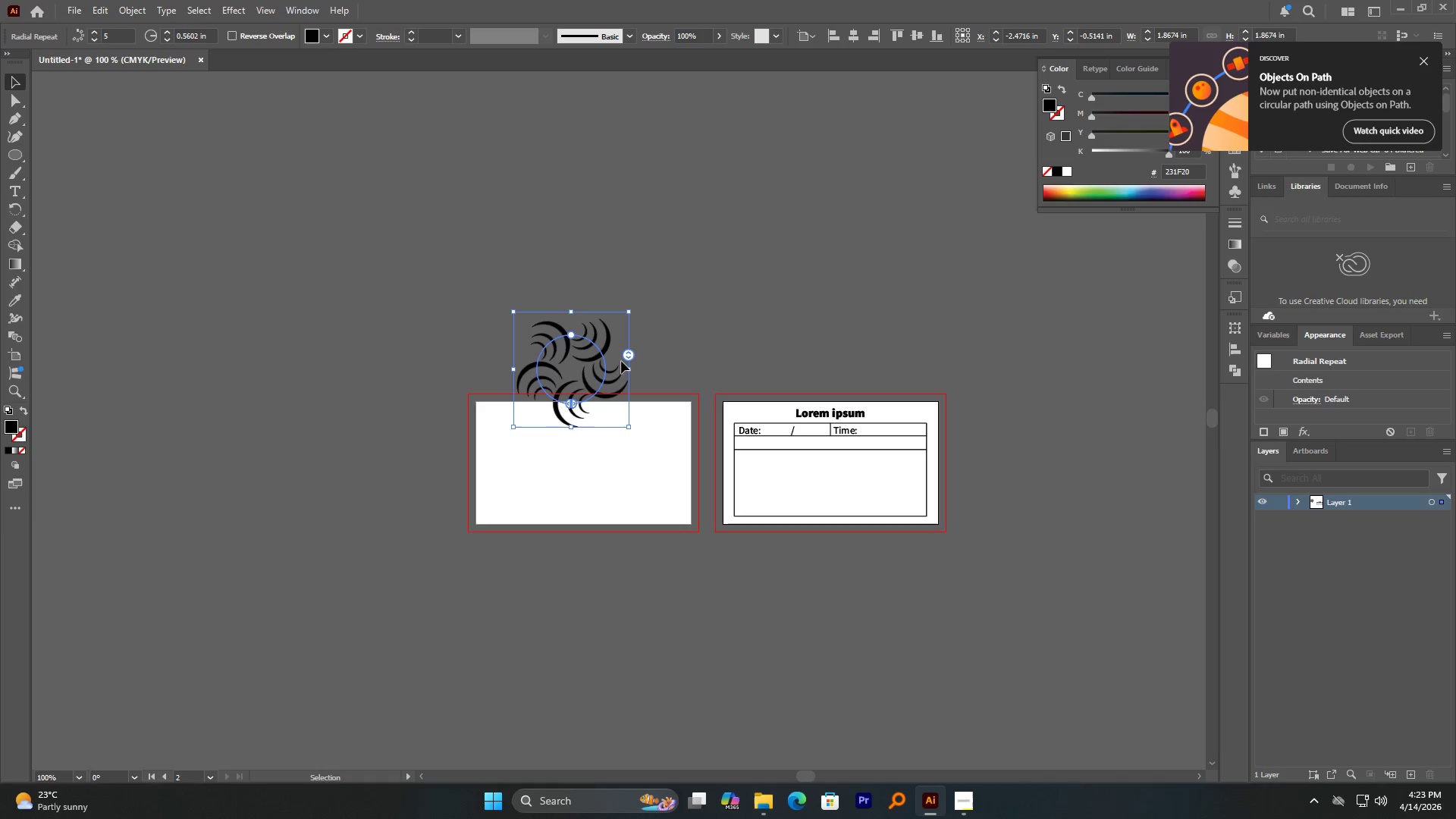 
hold_key(key=AltLeft, duration=2.53)
hold_key(key=ShiftLeft, duration=0.97)
left_click_drag(start_coordinate=[631, 369], to_coordinate=[601, 370])
 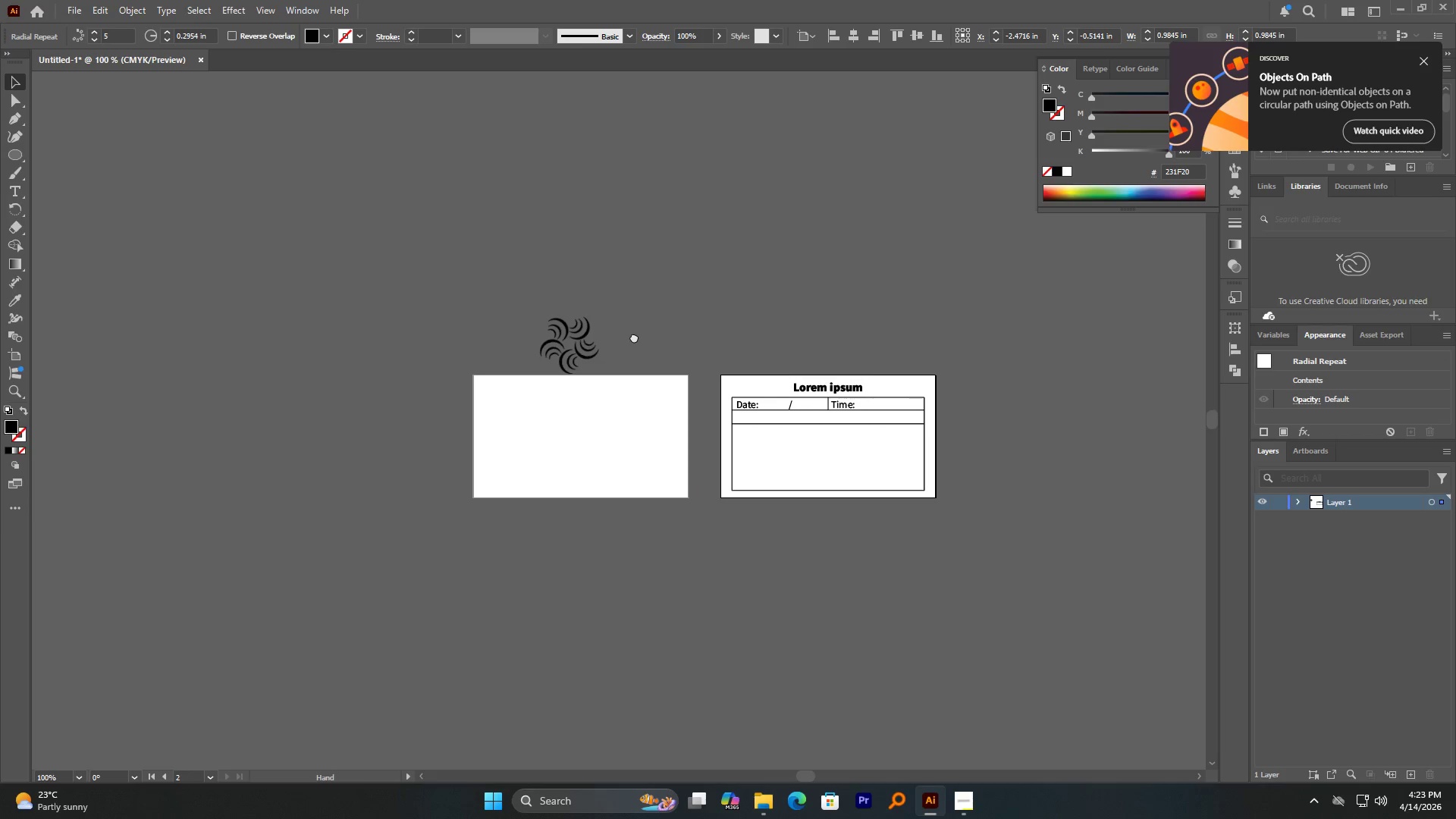 
scroll: coordinate [620, 346], scroll_direction: up, amount: 2.0
 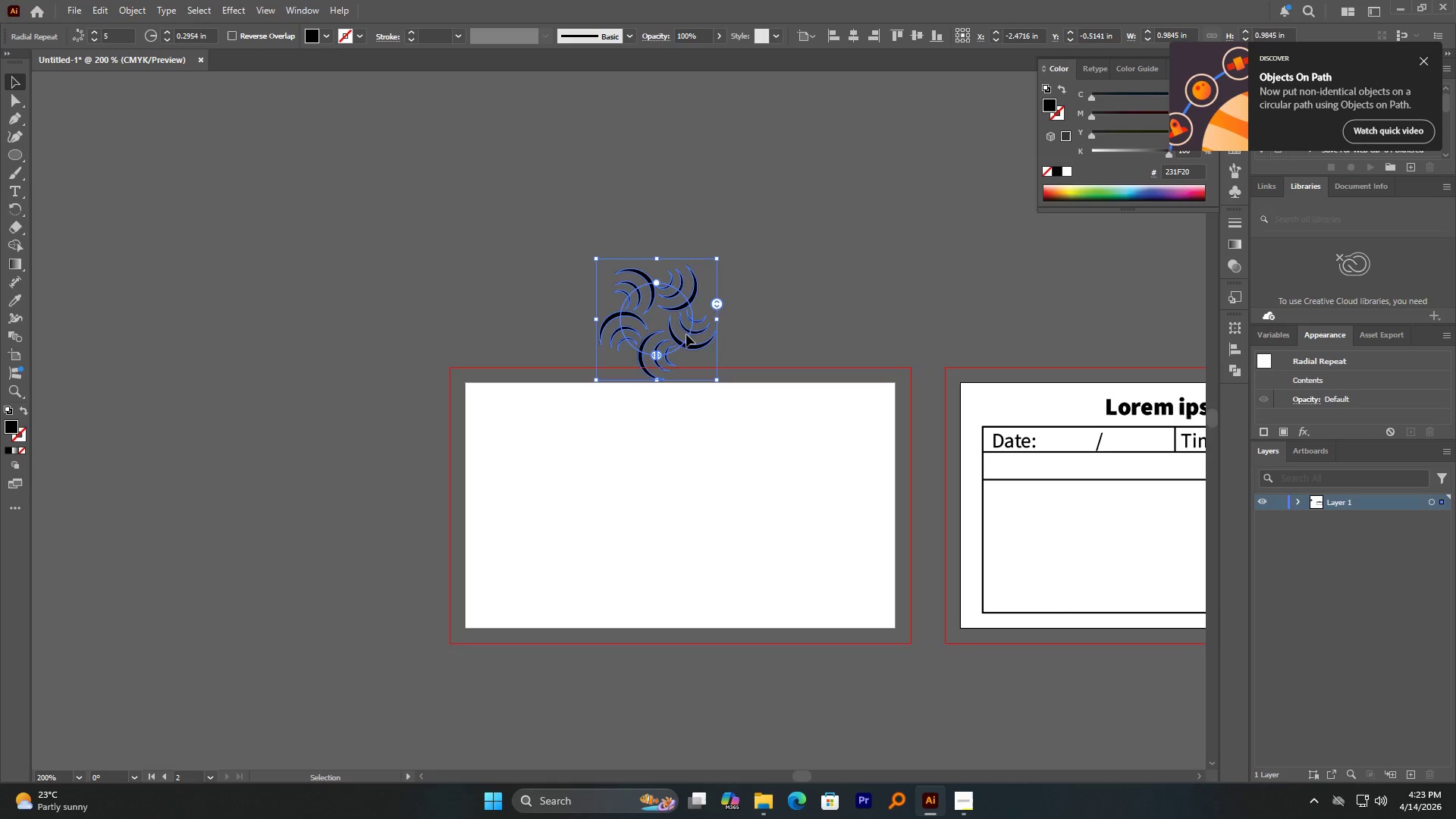 
left_click_drag(start_coordinate=[684, 333], to_coordinate=[573, 460])
 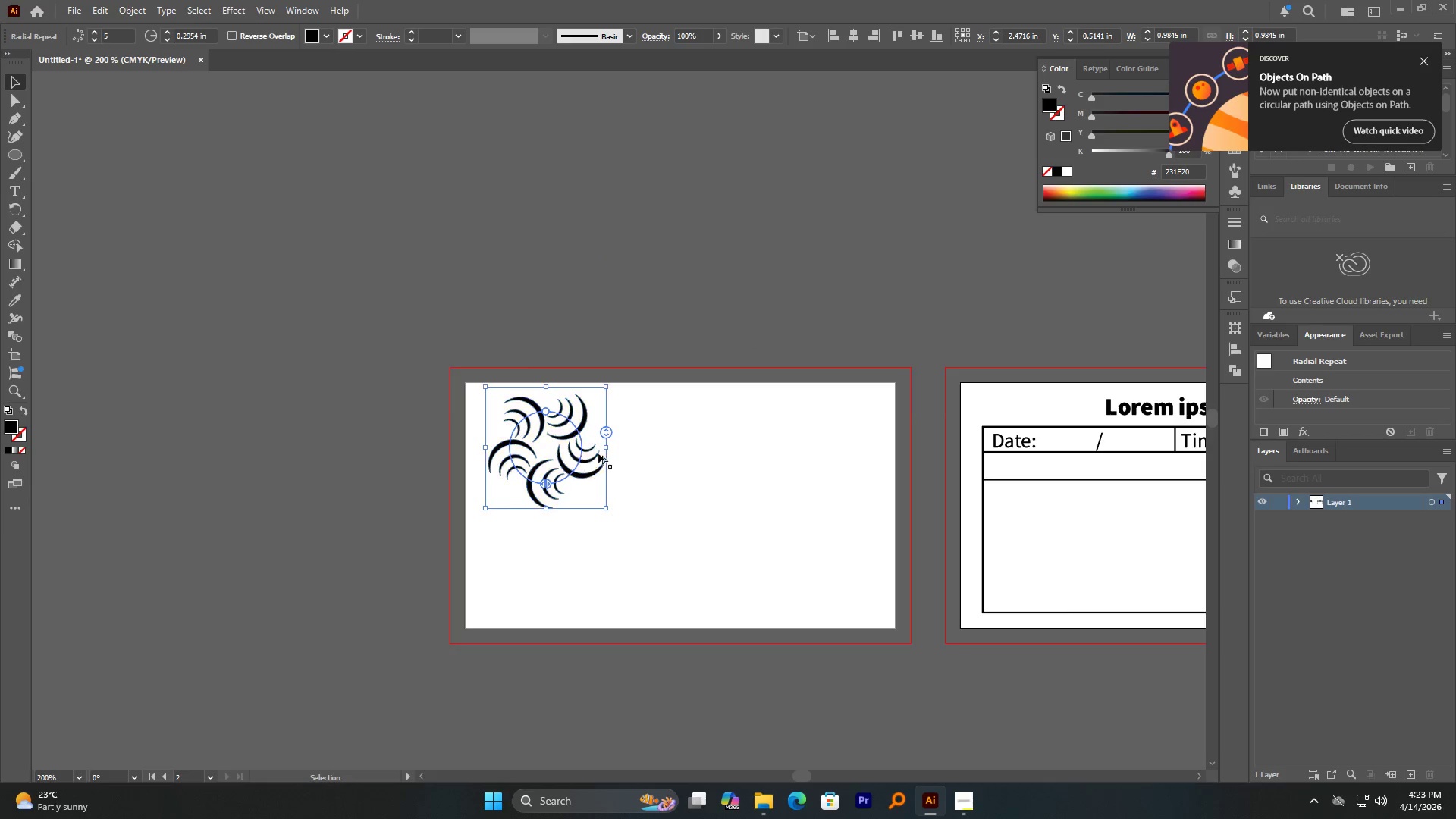 
hold_key(key=AltLeft, duration=1.86)
hold_key(key=ShiftLeft, duration=1.53)
left_click_drag(start_coordinate=[604, 448], to_coordinate=[577, 441])
 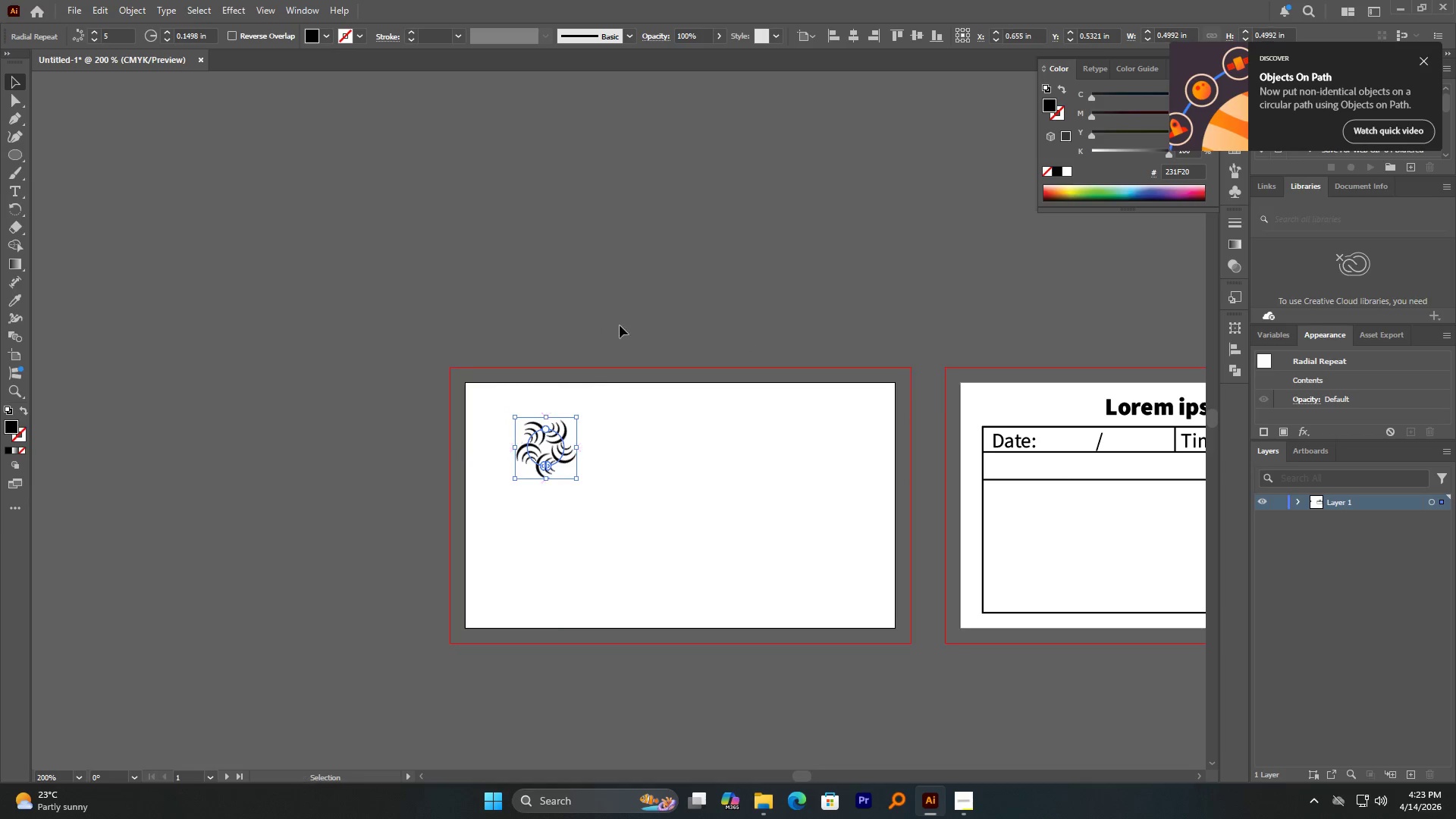 
left_click([622, 322])
 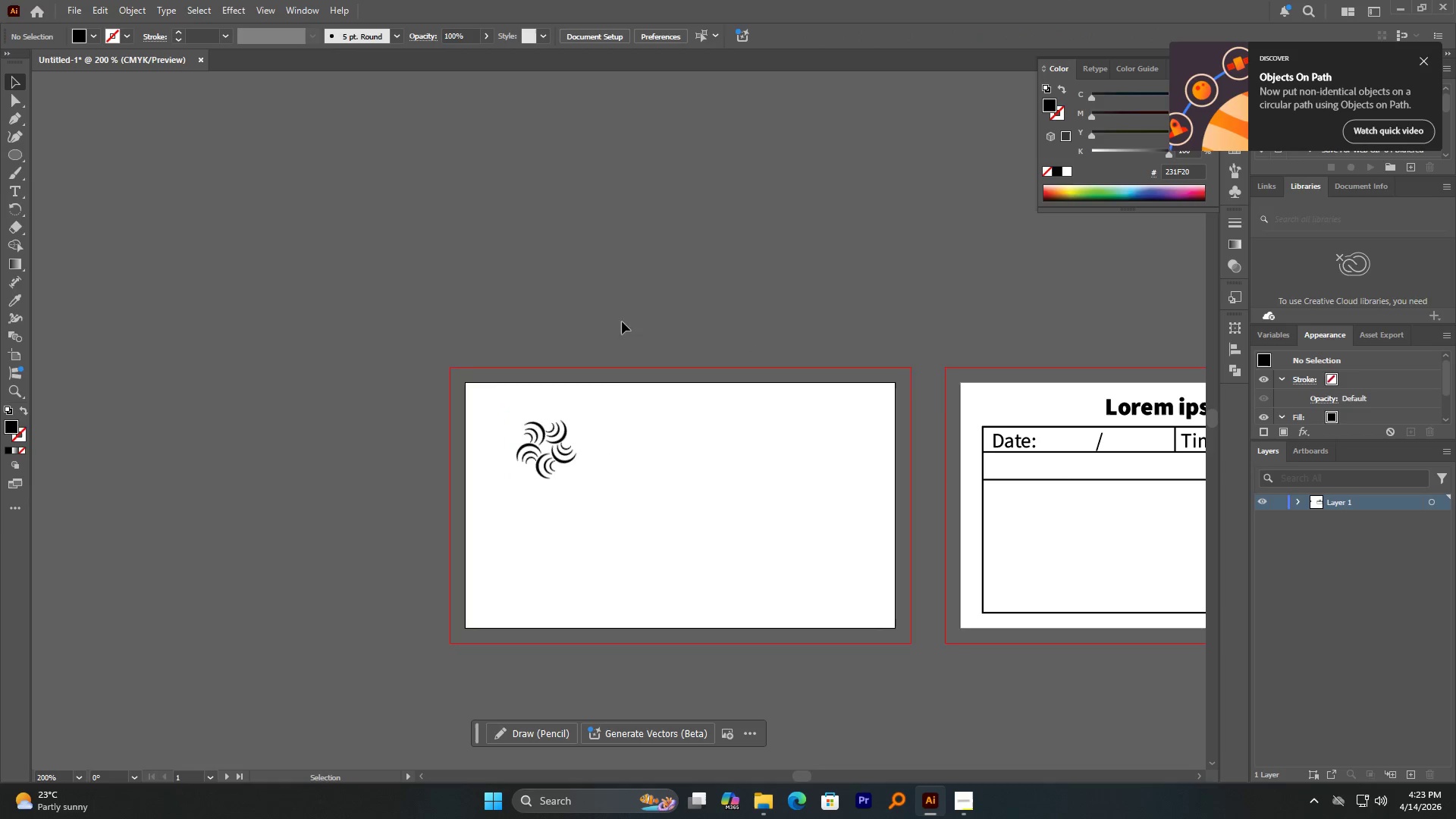 
hold_key(key=AltLeft, duration=1.42)
scroll: coordinate [576, 435], scroll_direction: up, amount: 2.0
 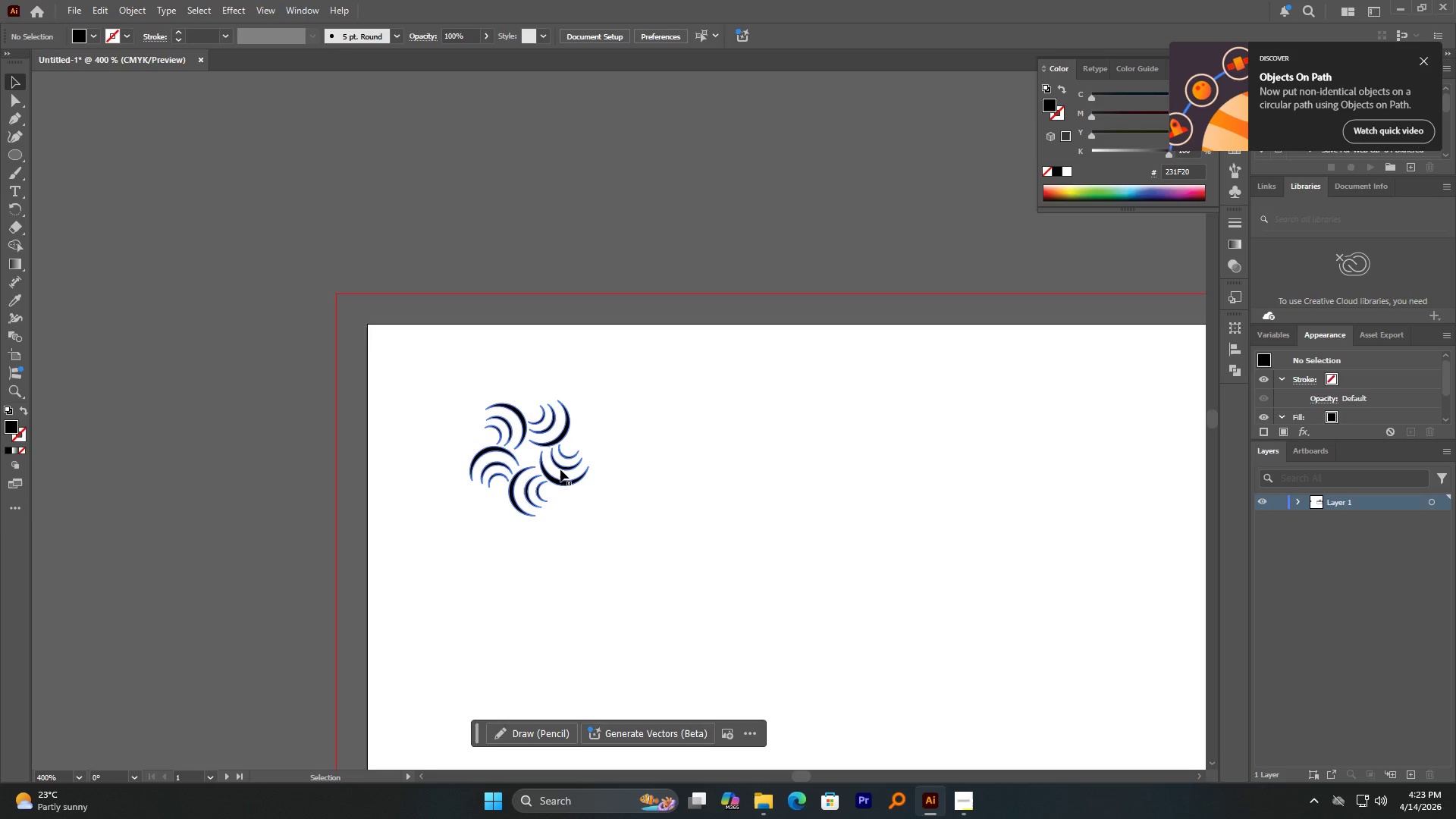 
left_click_drag(start_coordinate=[561, 472], to_coordinate=[518, 441])
 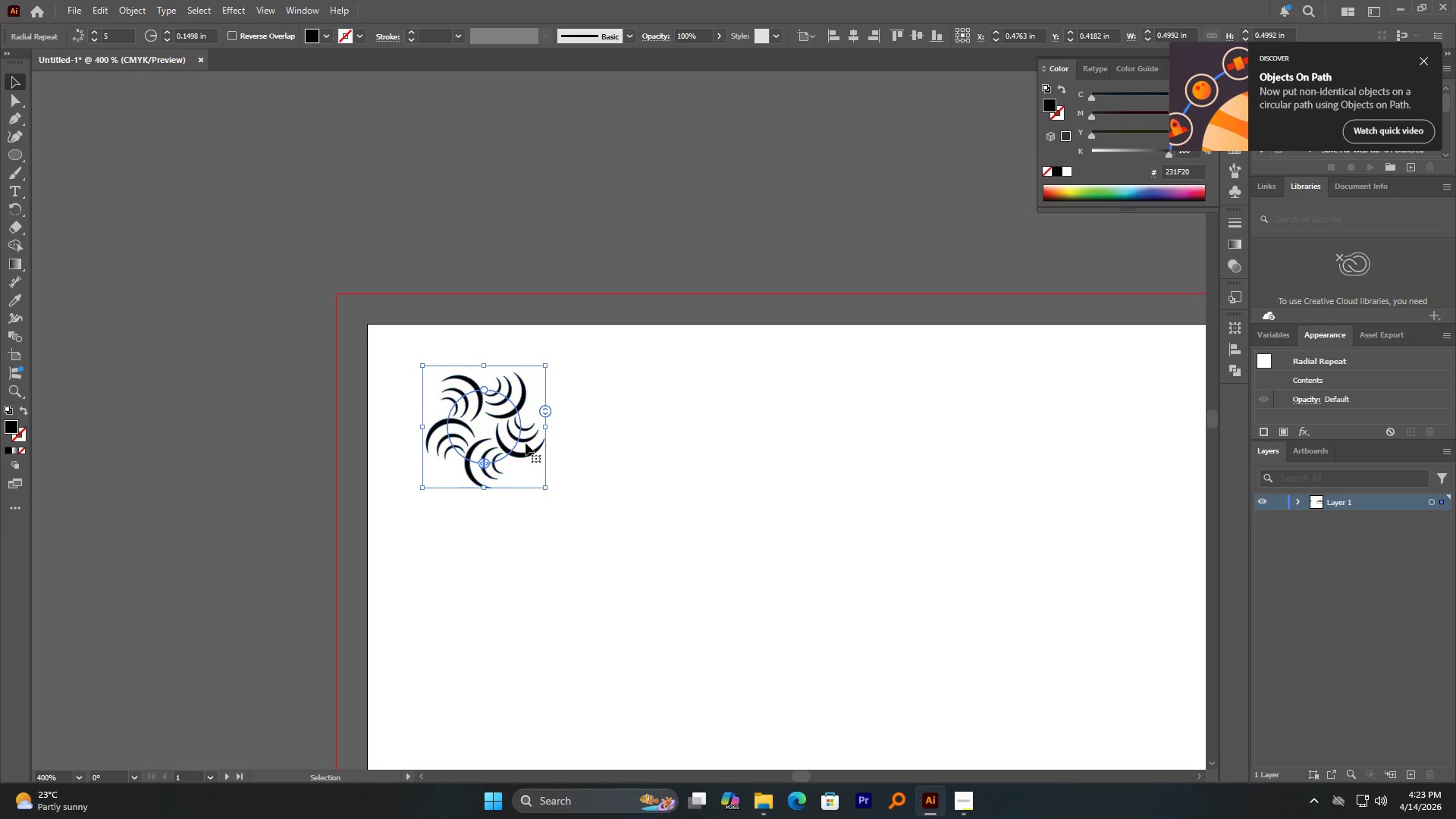 
left_click_drag(start_coordinate=[525, 443], to_coordinate=[530, 455])
 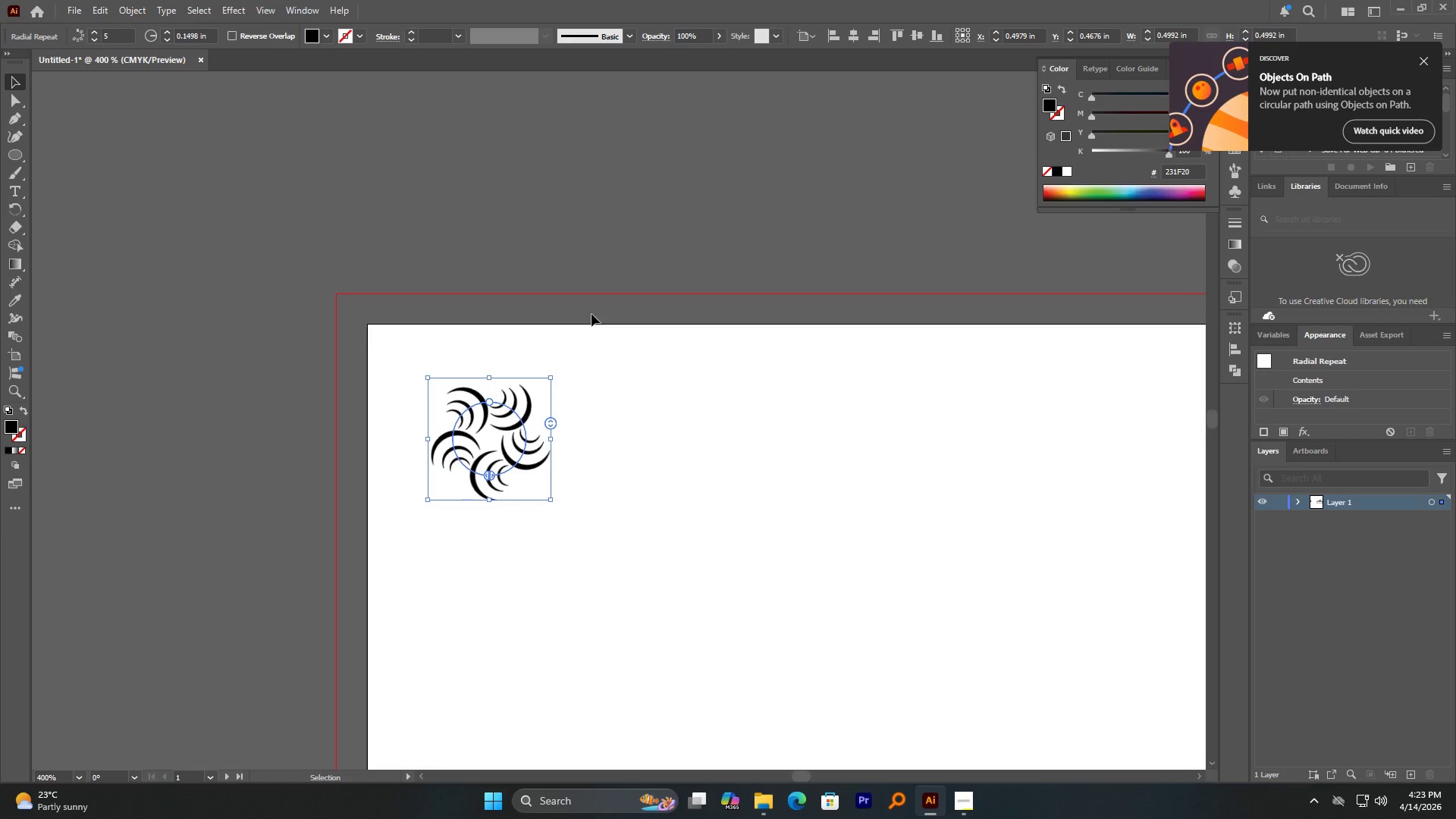 
left_click([610, 267])
 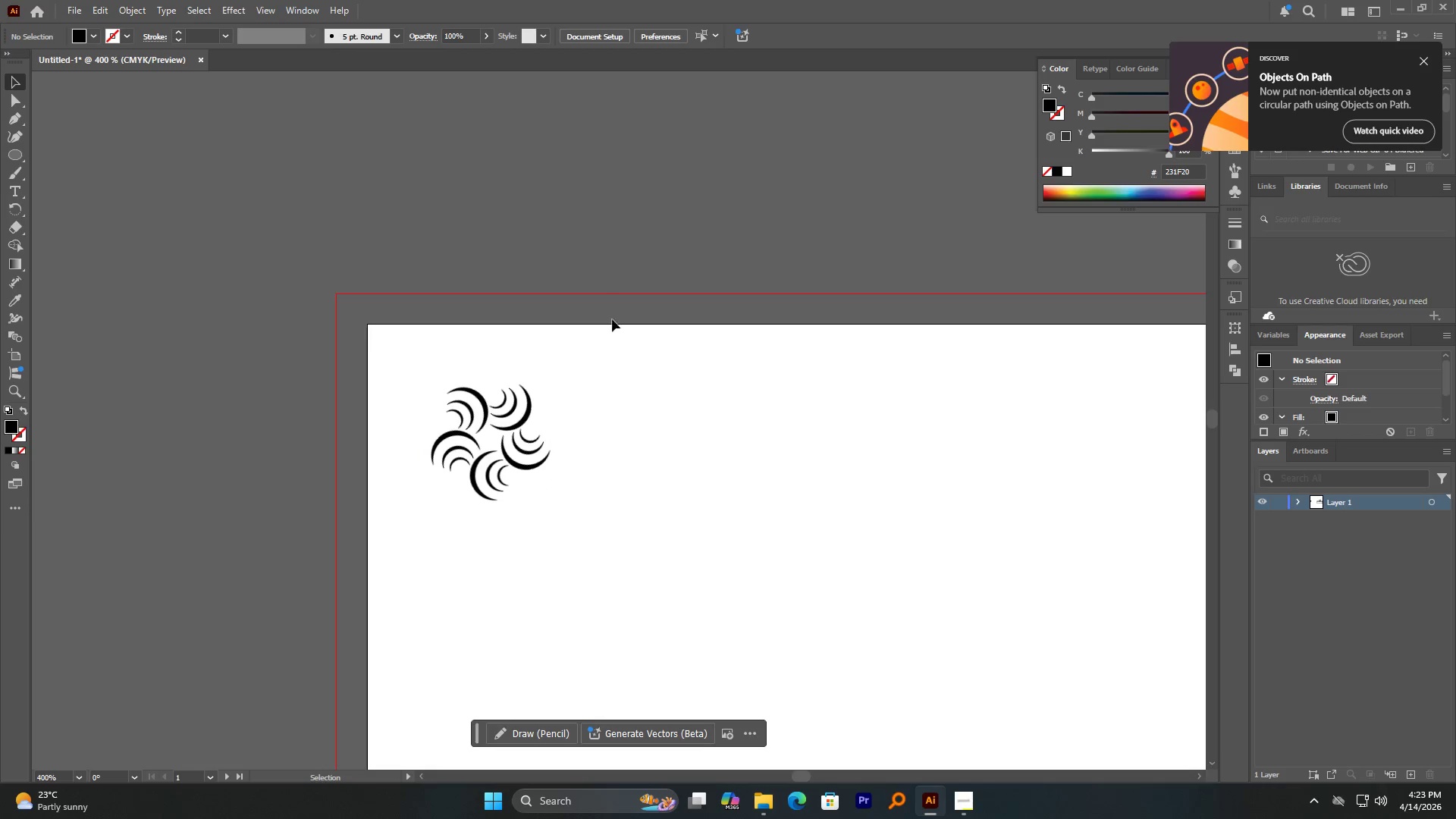 
hold_key(key=AltLeft, duration=3.42)
scroll: coordinate [618, 375], scroll_direction: down, amount: 2.0